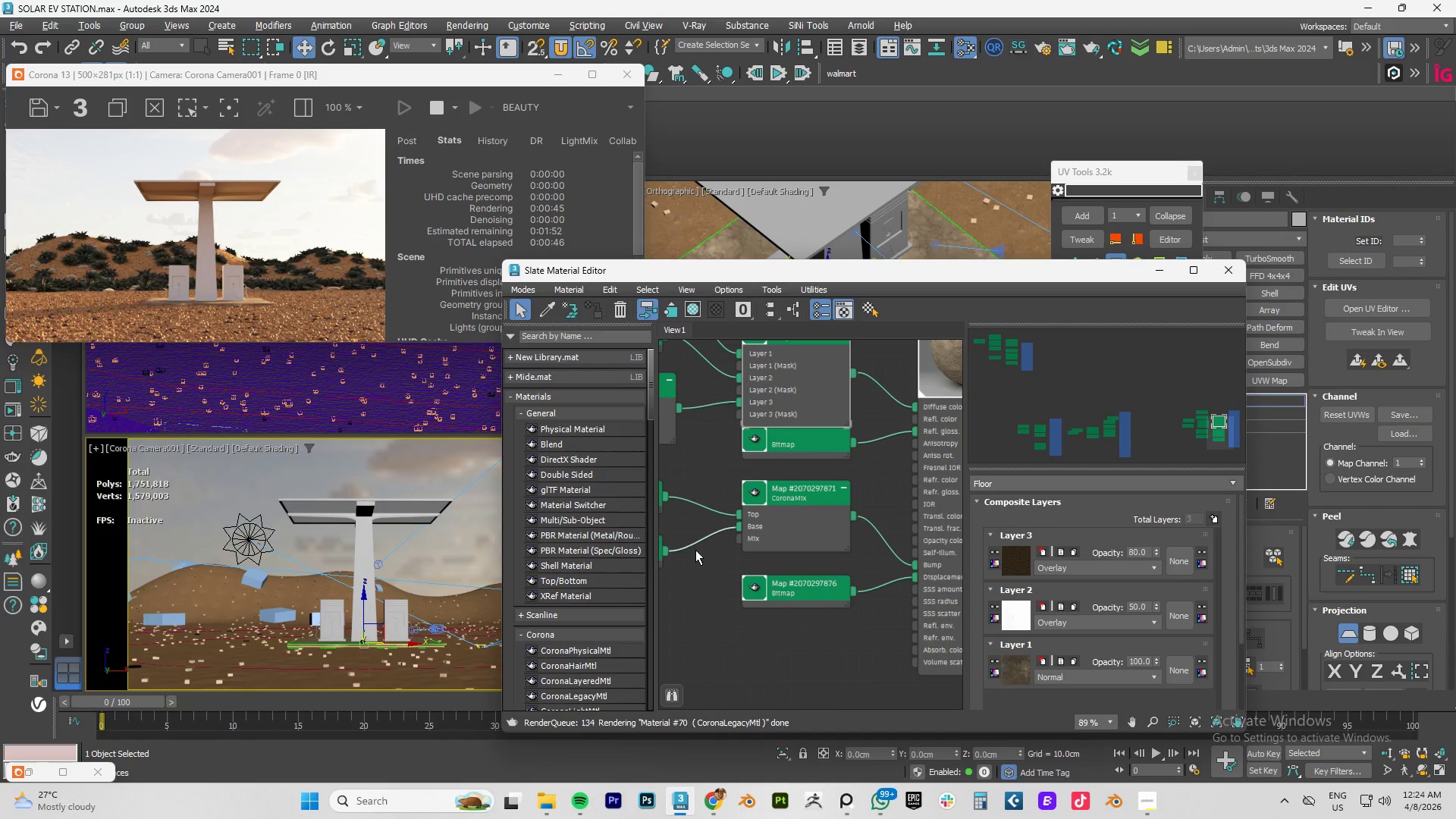 
wait(37.53)
 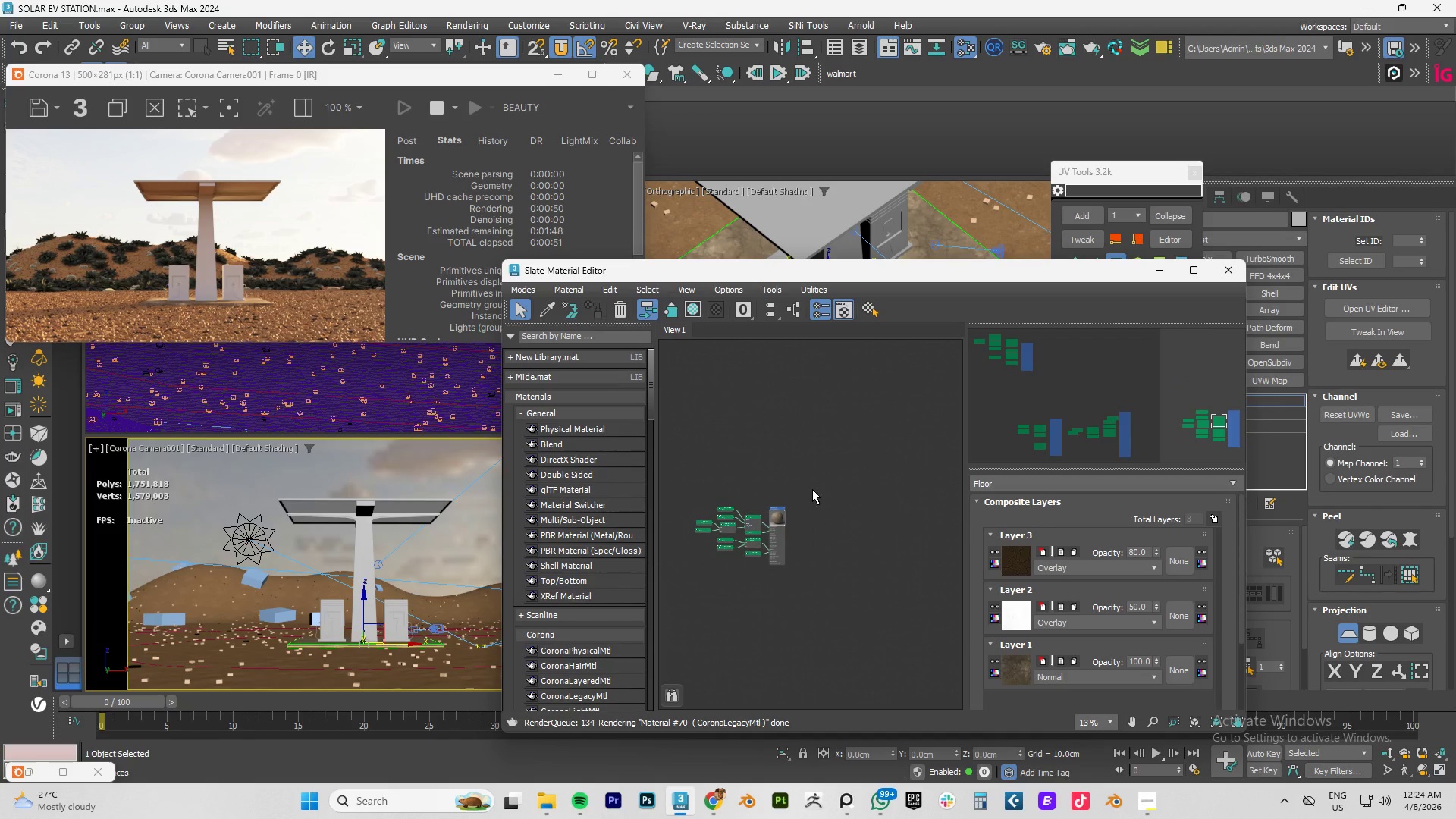 
left_click_drag(start_coordinate=[836, 458], to_coordinate=[650, 607])
 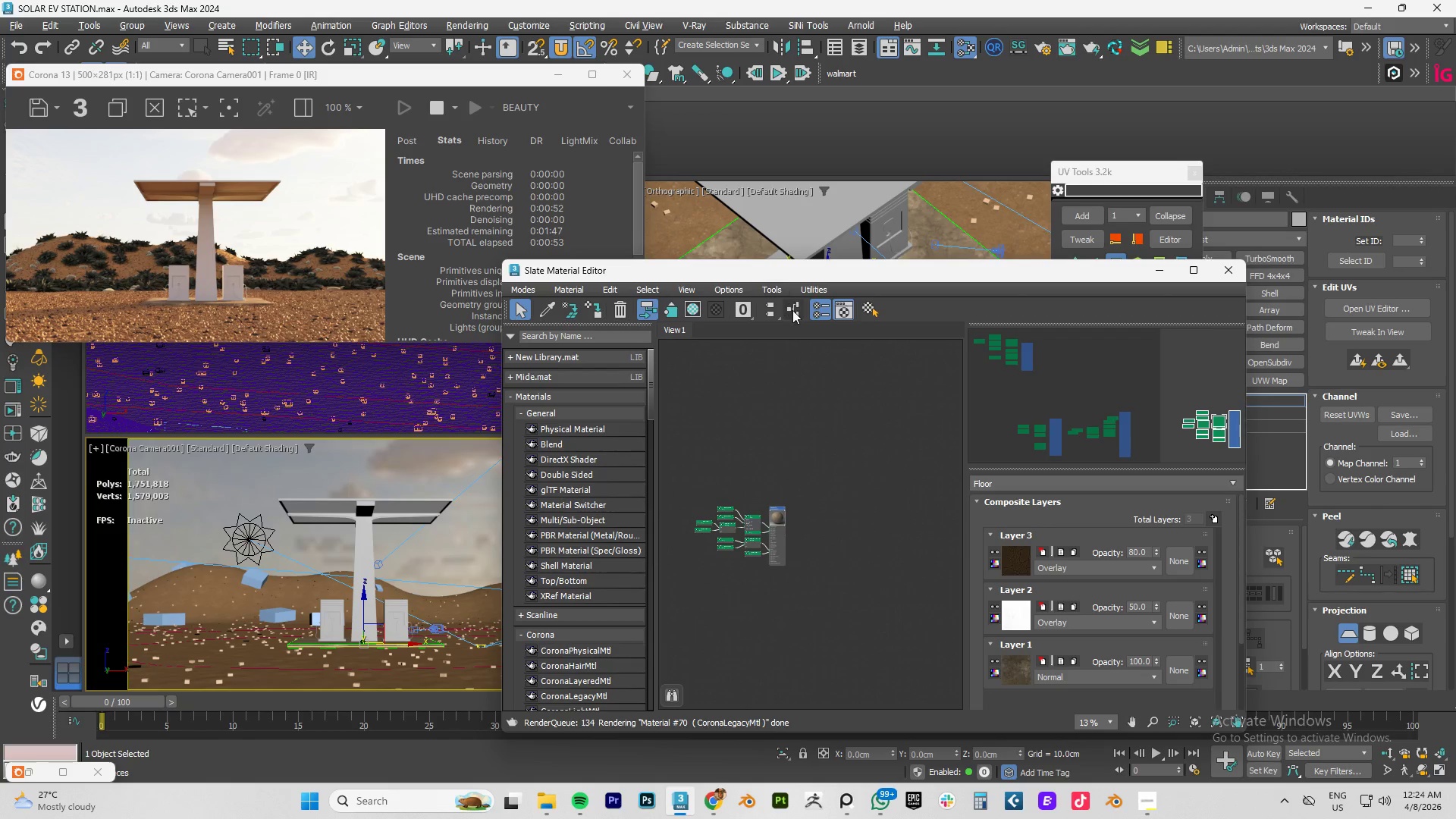 
scroll: coordinate [745, 547], scroll_direction: down, amount: 7.0
 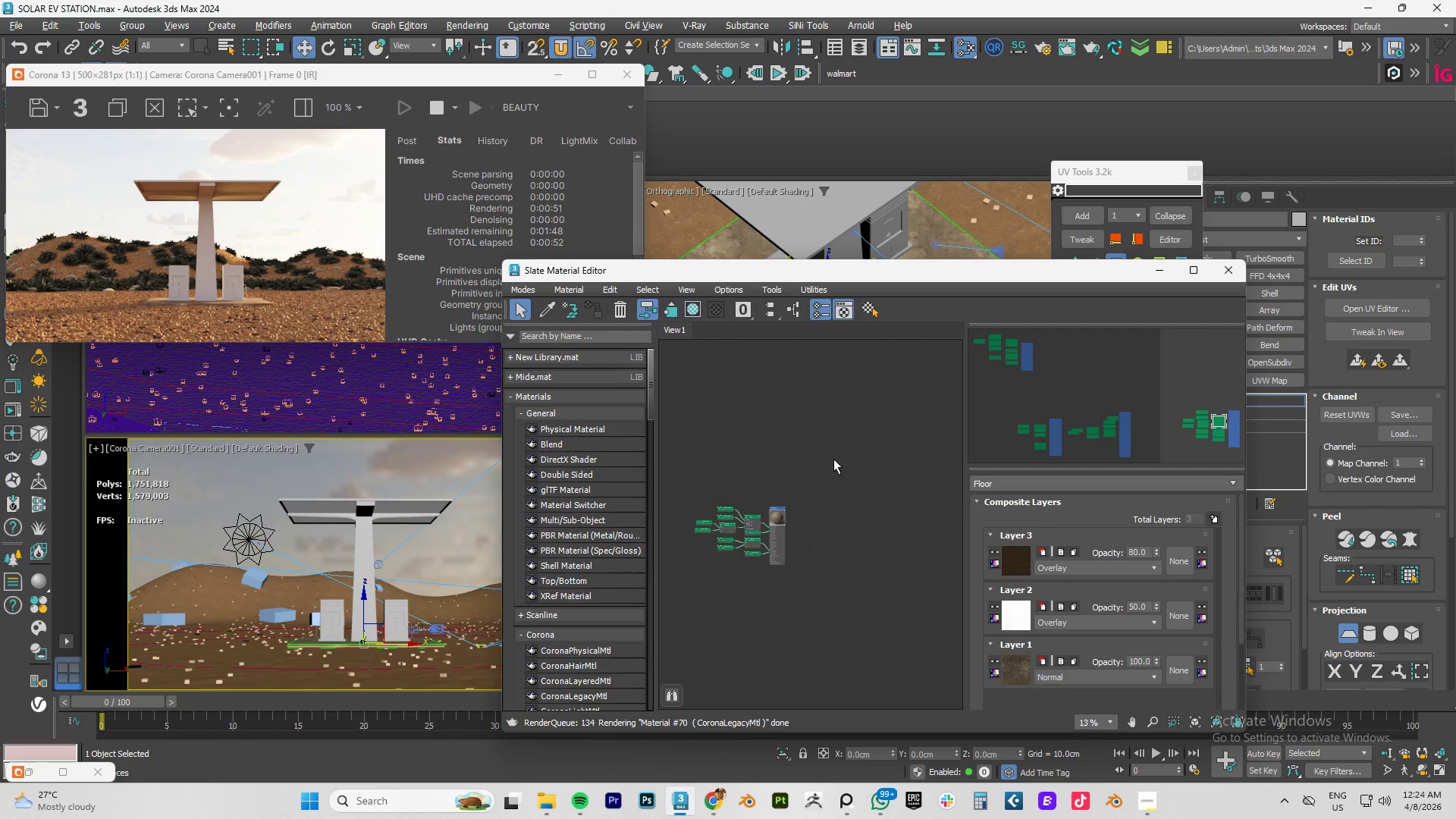 
left_click([792, 310])
 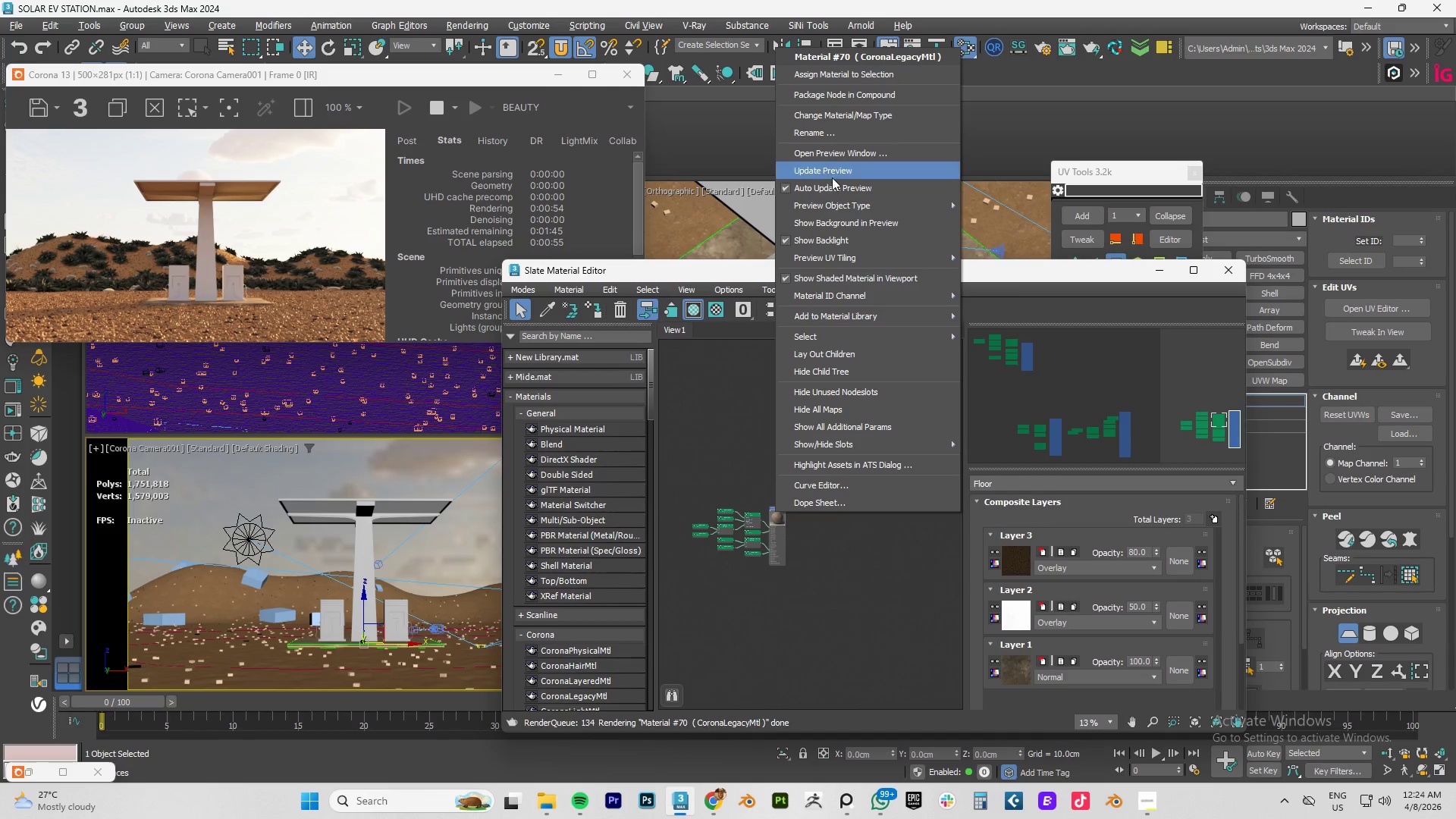 
left_click([825, 172])
 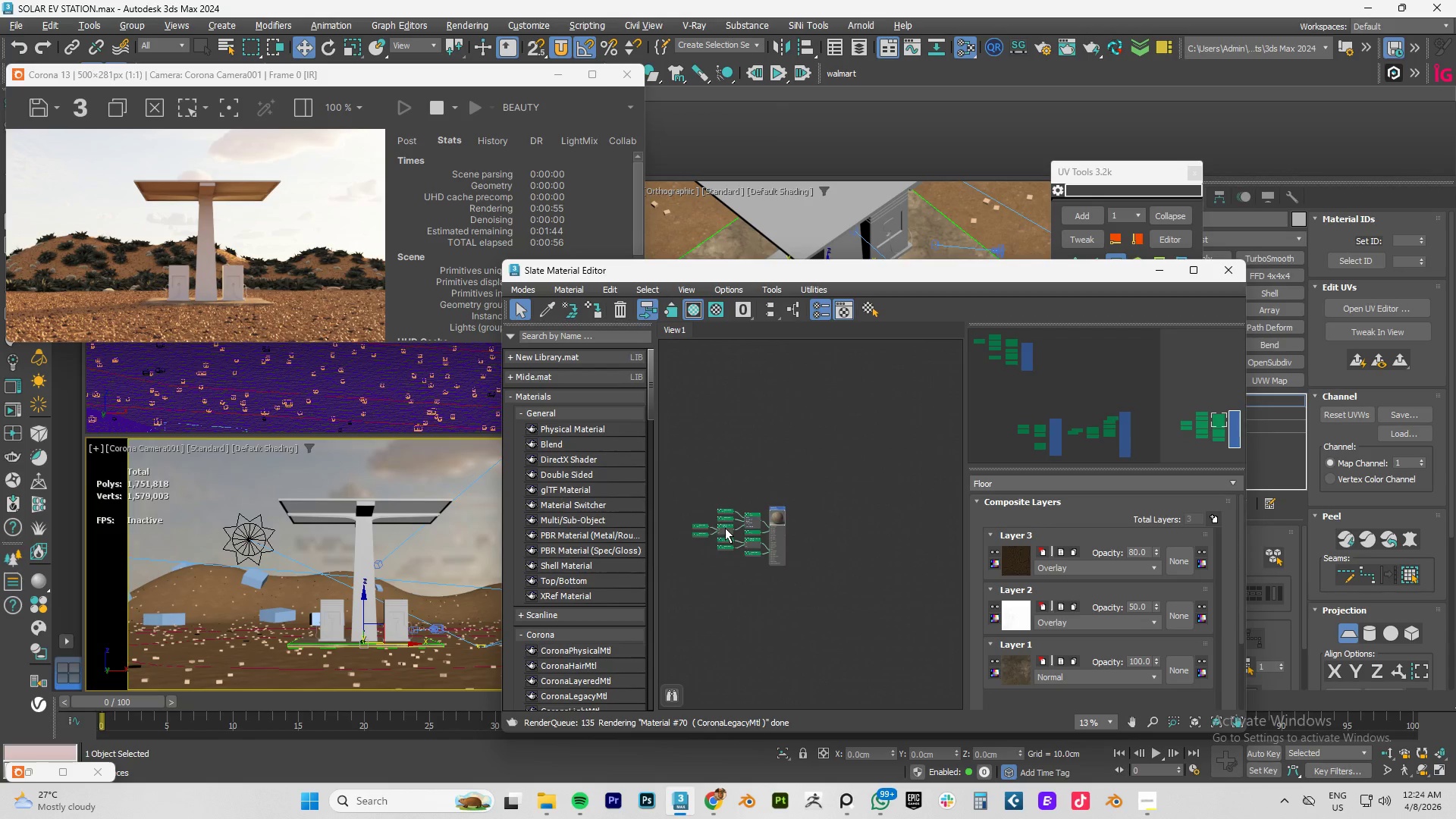 
scroll: coordinate [733, 528], scroll_direction: up, amount: 3.0
 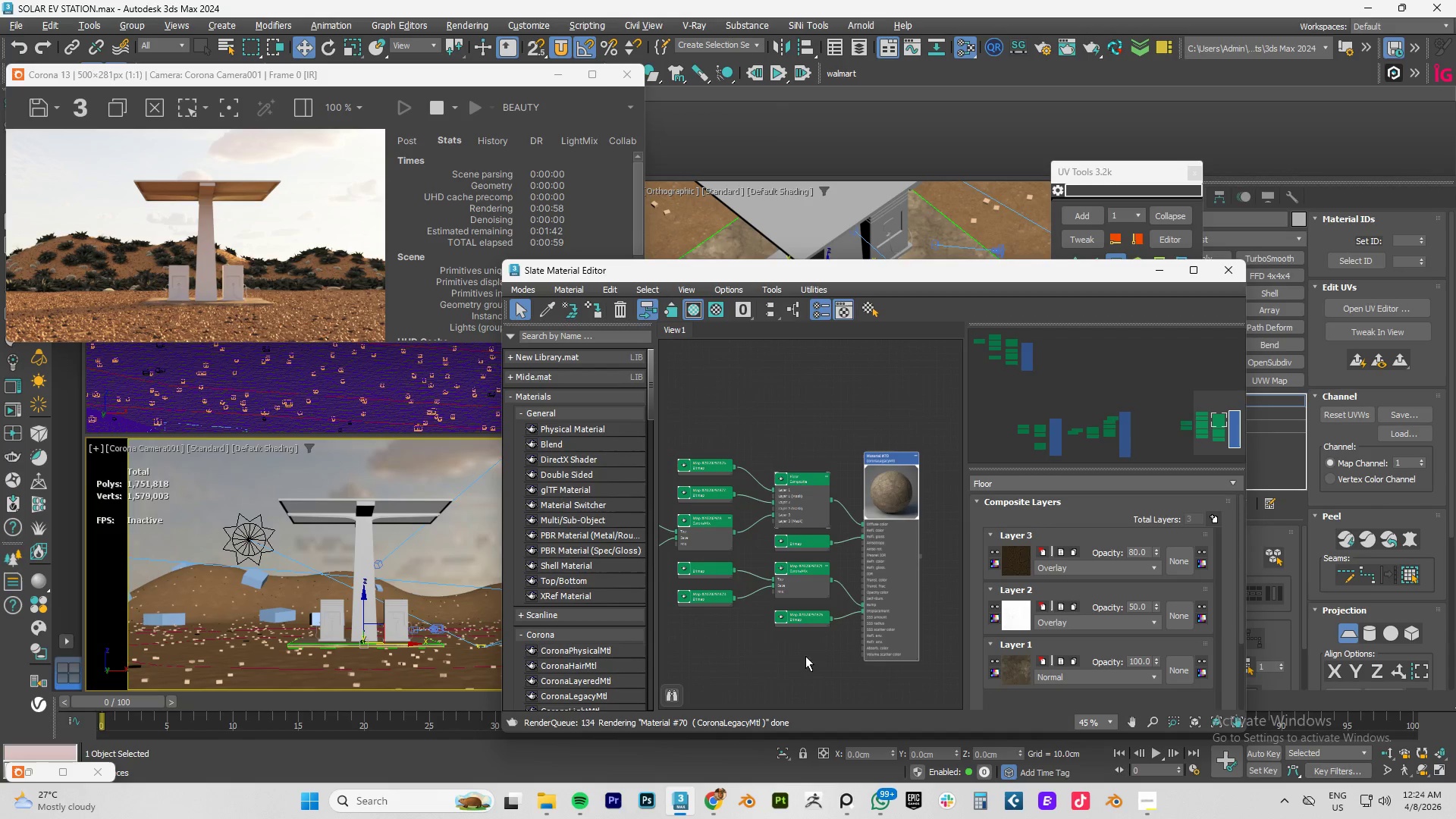 
key(Control+S)
 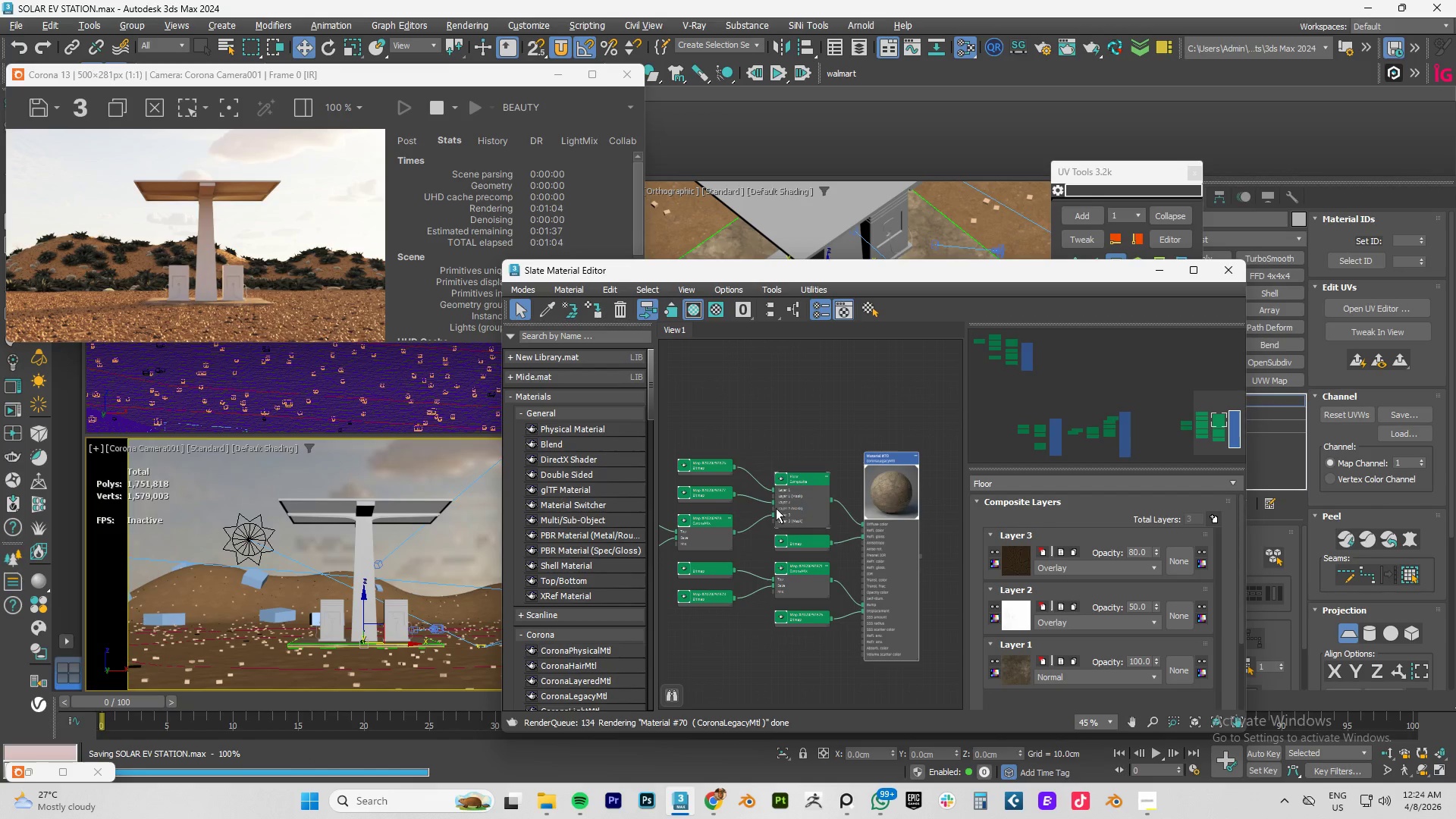 
scroll: coordinate [770, 557], scroll_direction: down, amount: 1.0
 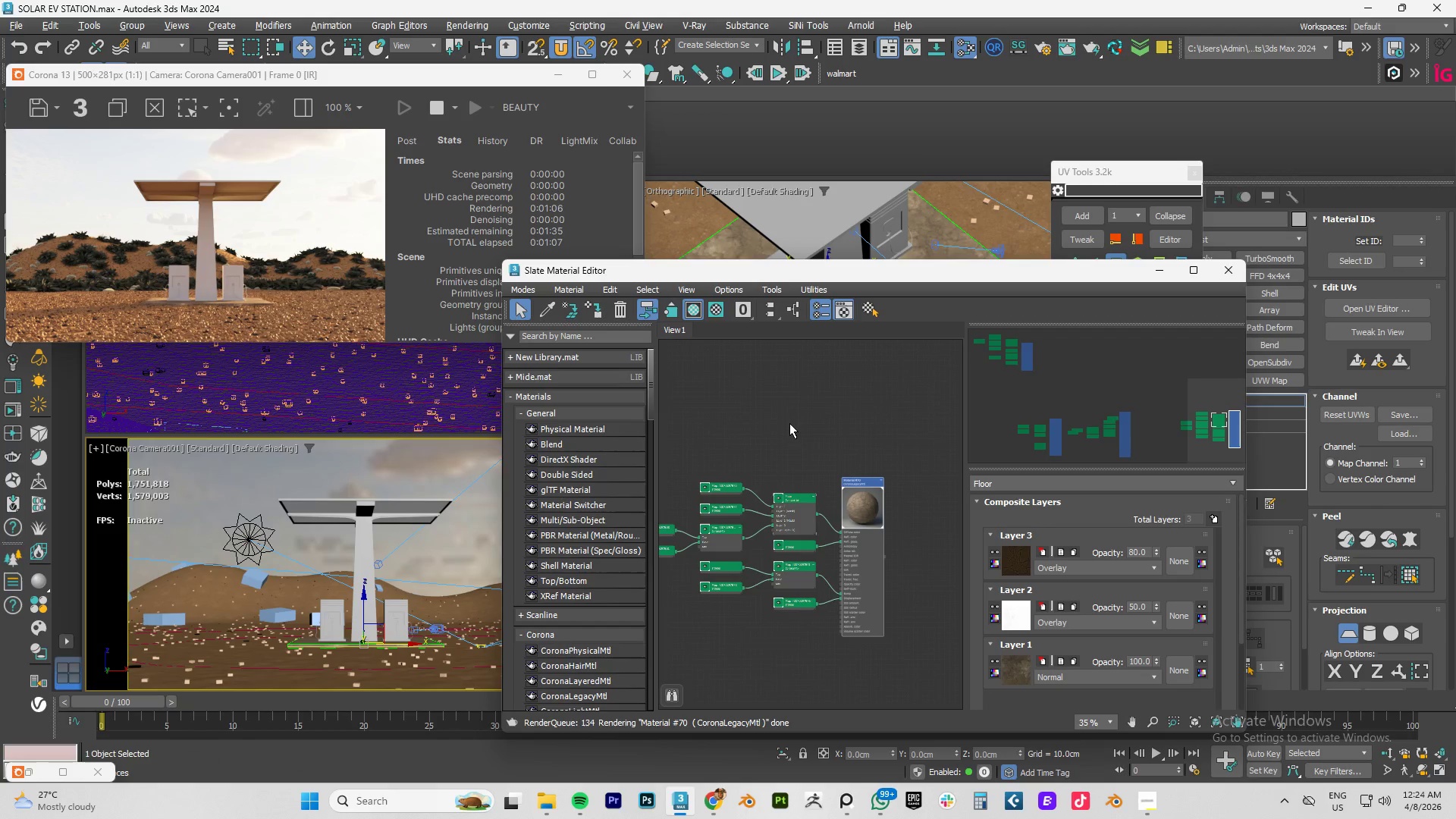 
left_click([789, 423])